 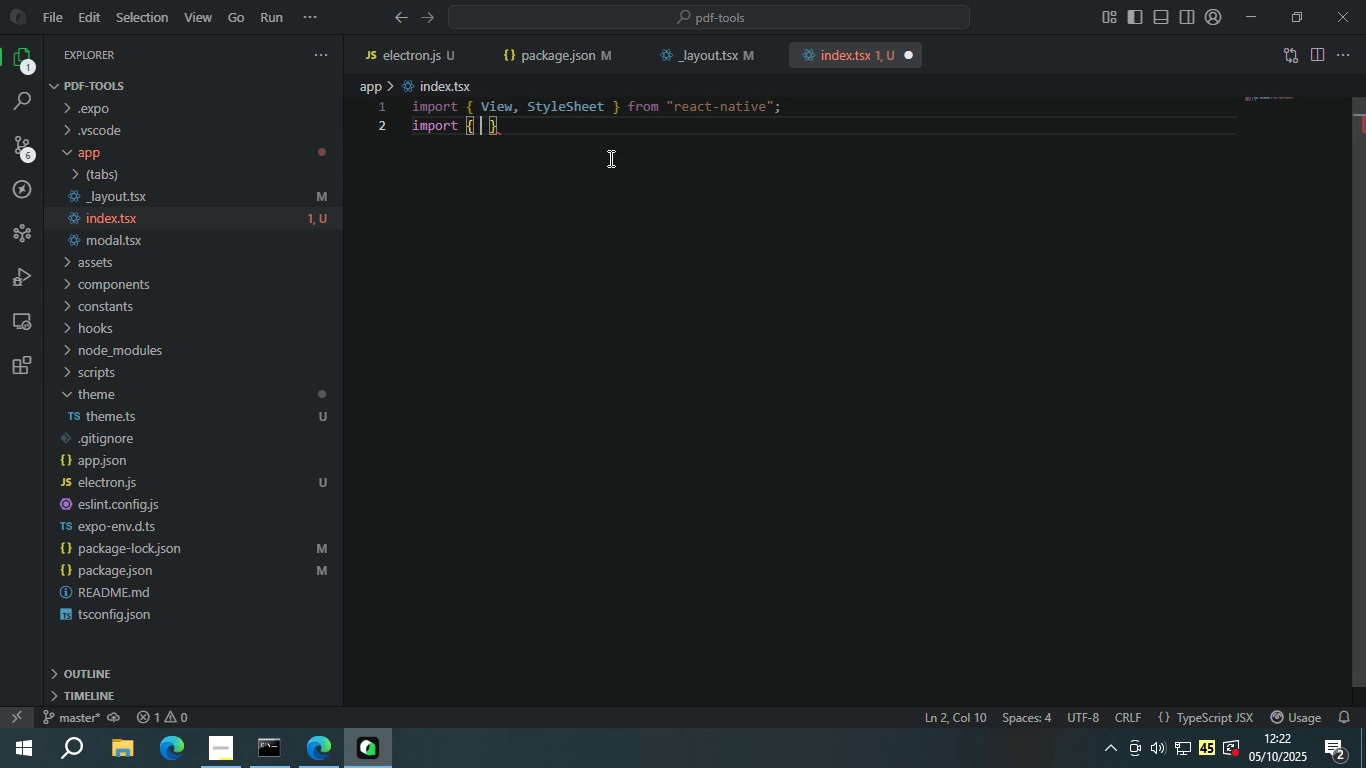 
type( Tex)
 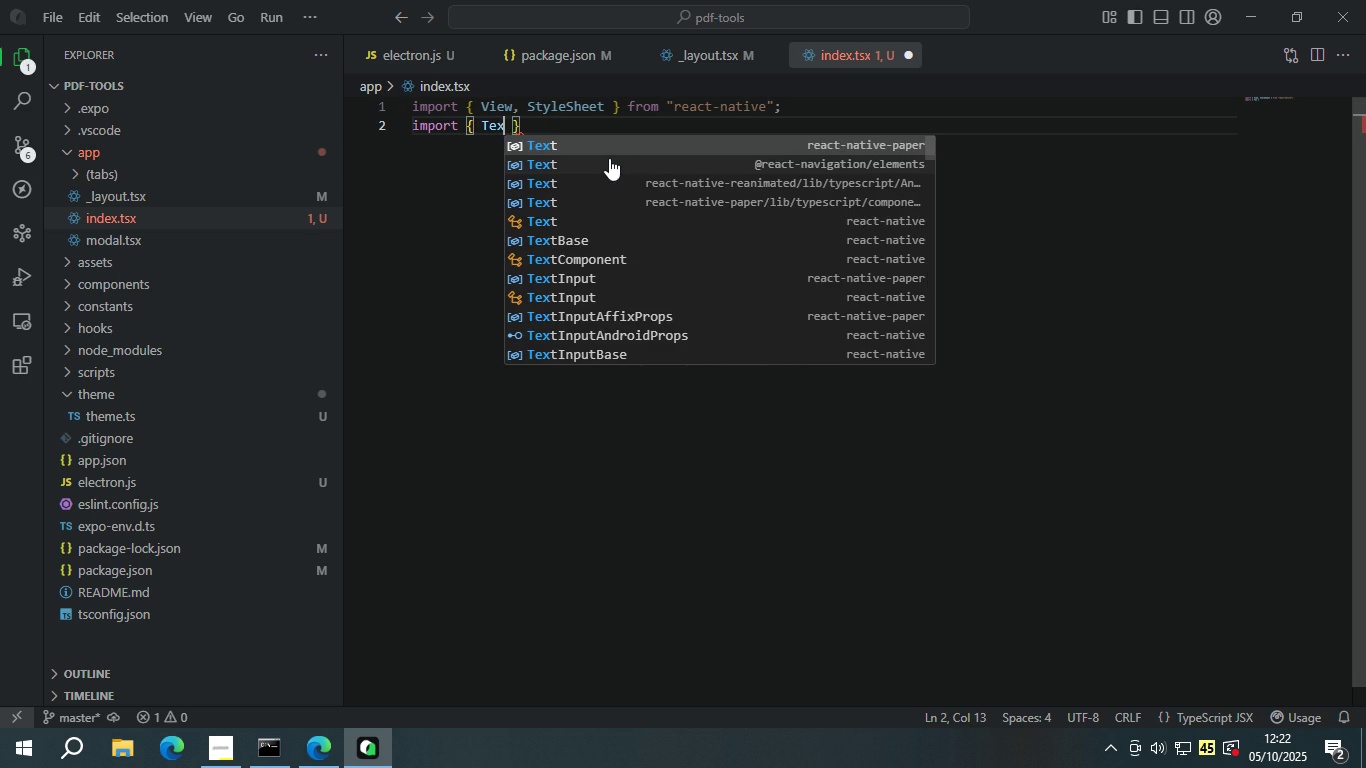 
key(Enter)
 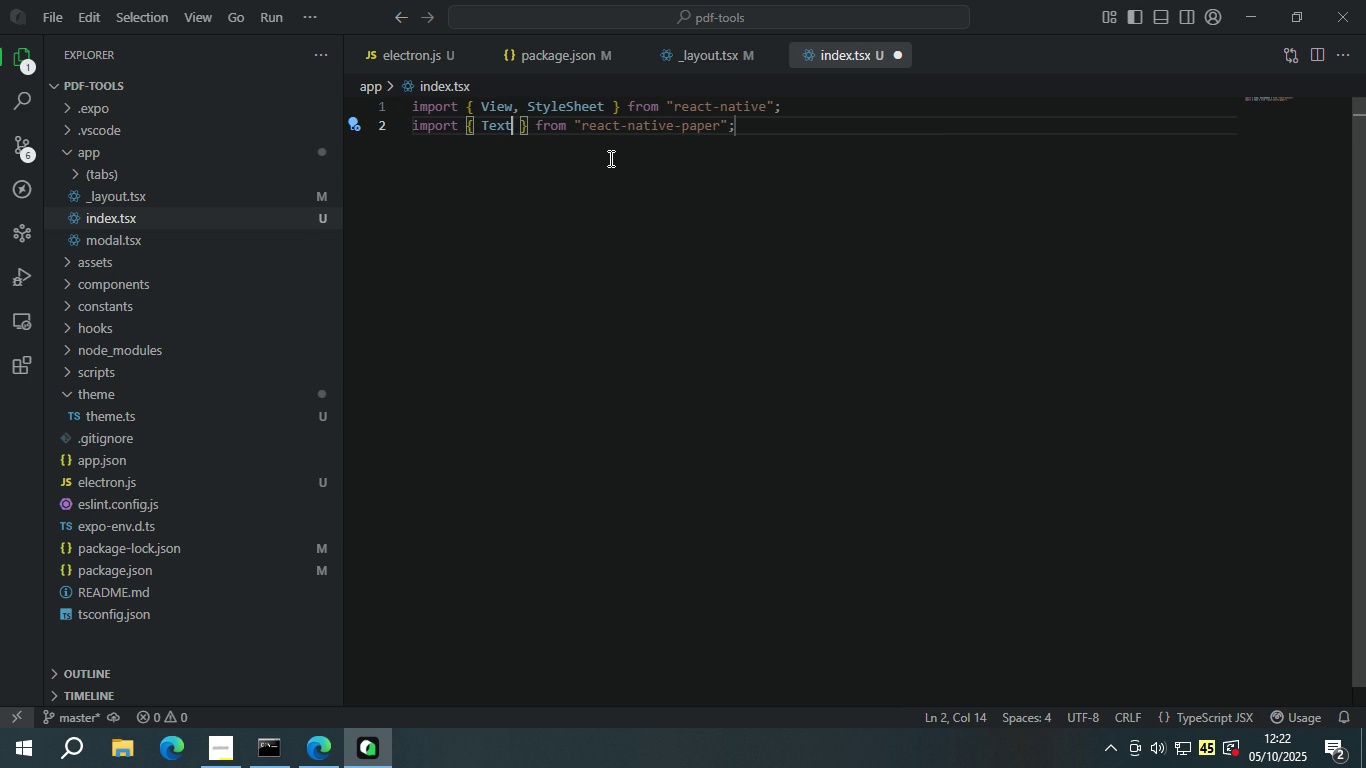 
type(, Cad)
 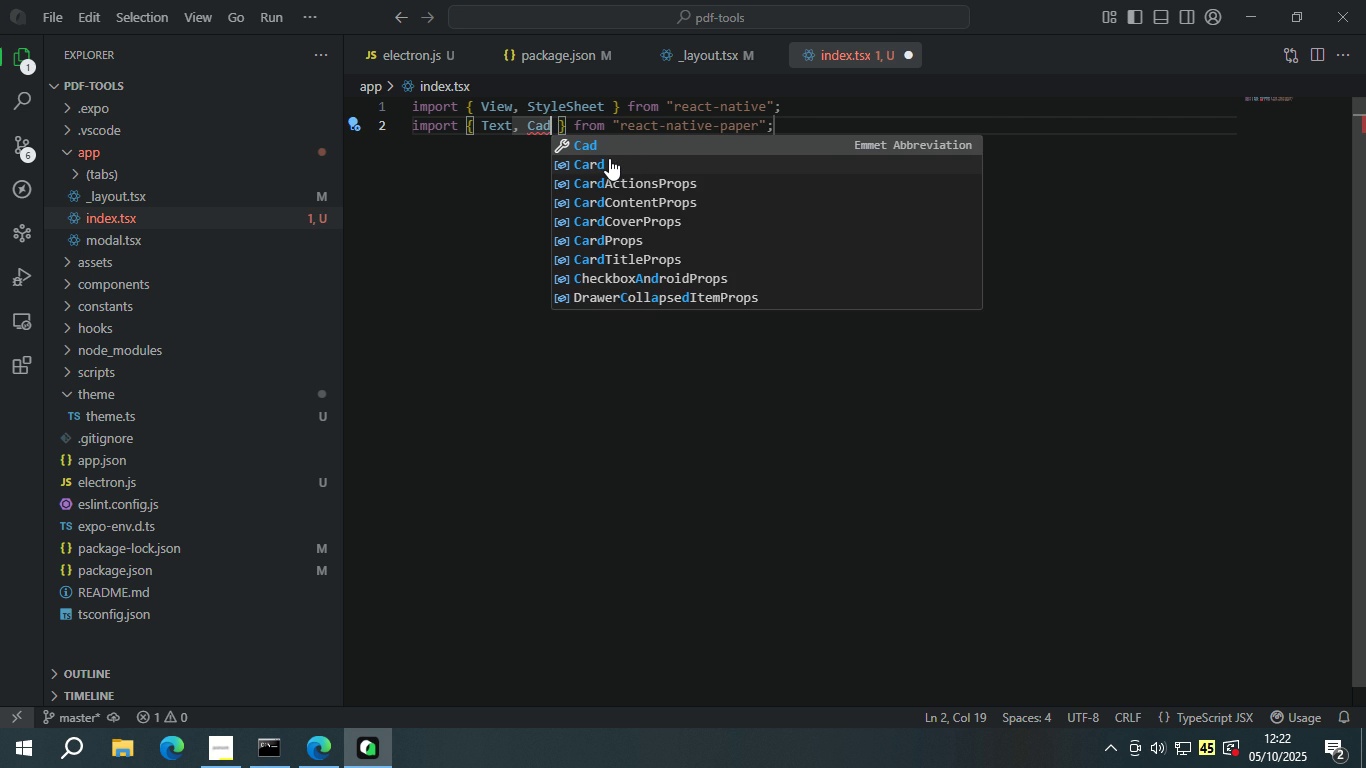 
key(ArrowDown)
 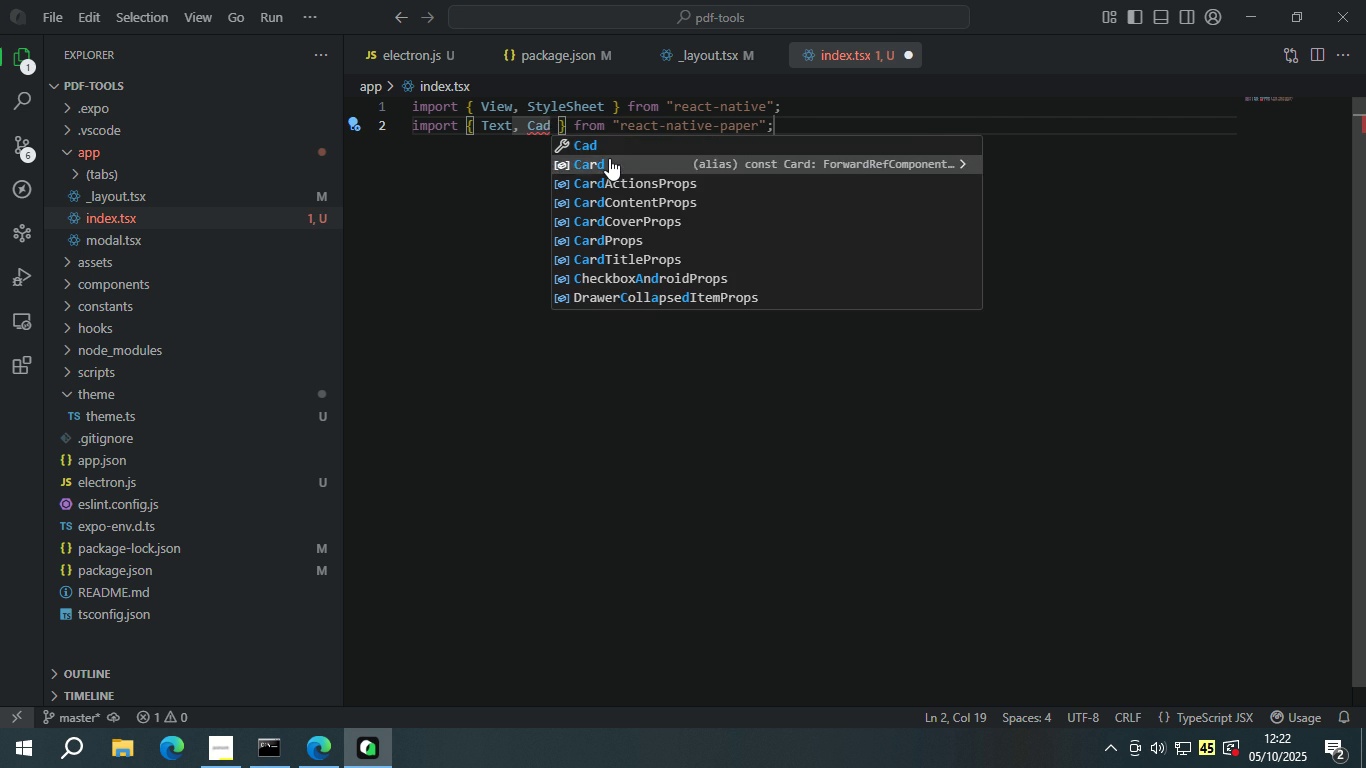 
key(Enter)
 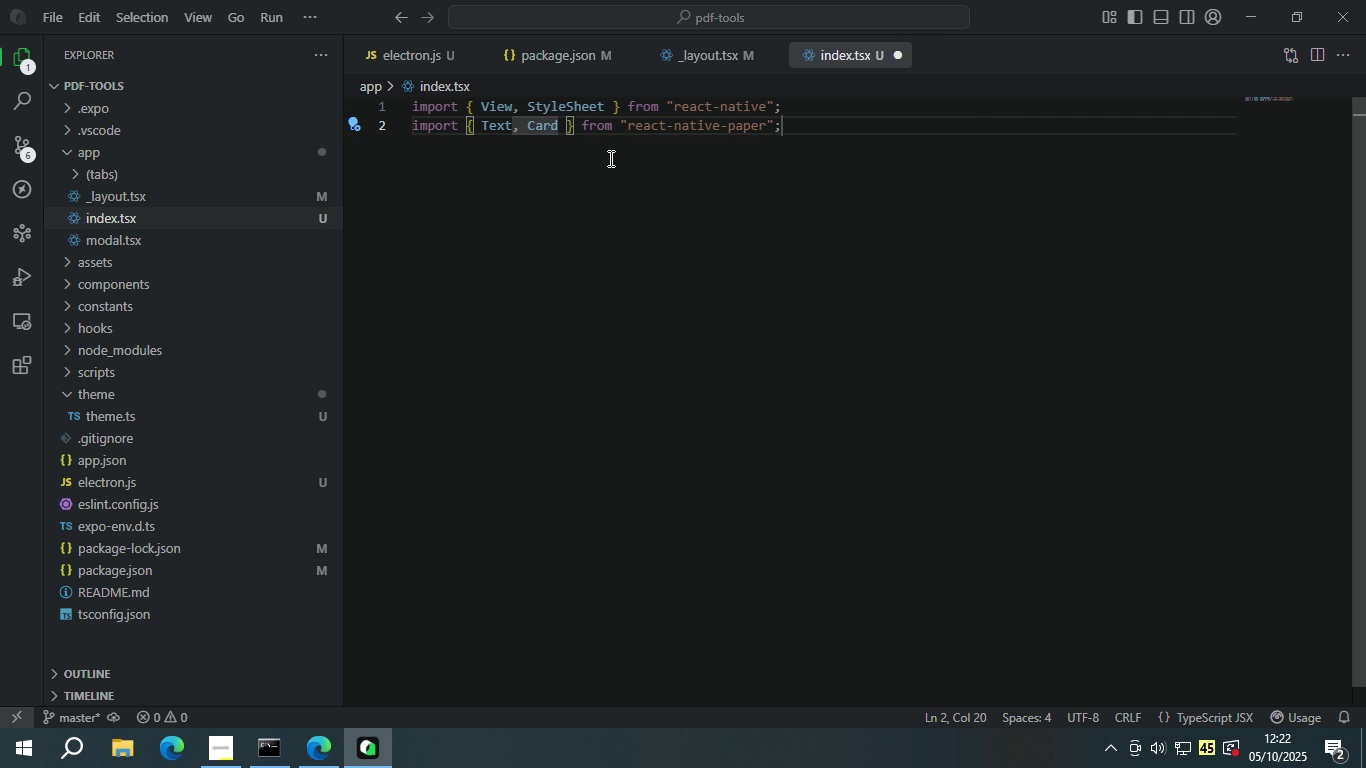 
type(, Bt)
key(Backspace)
type(ut)
 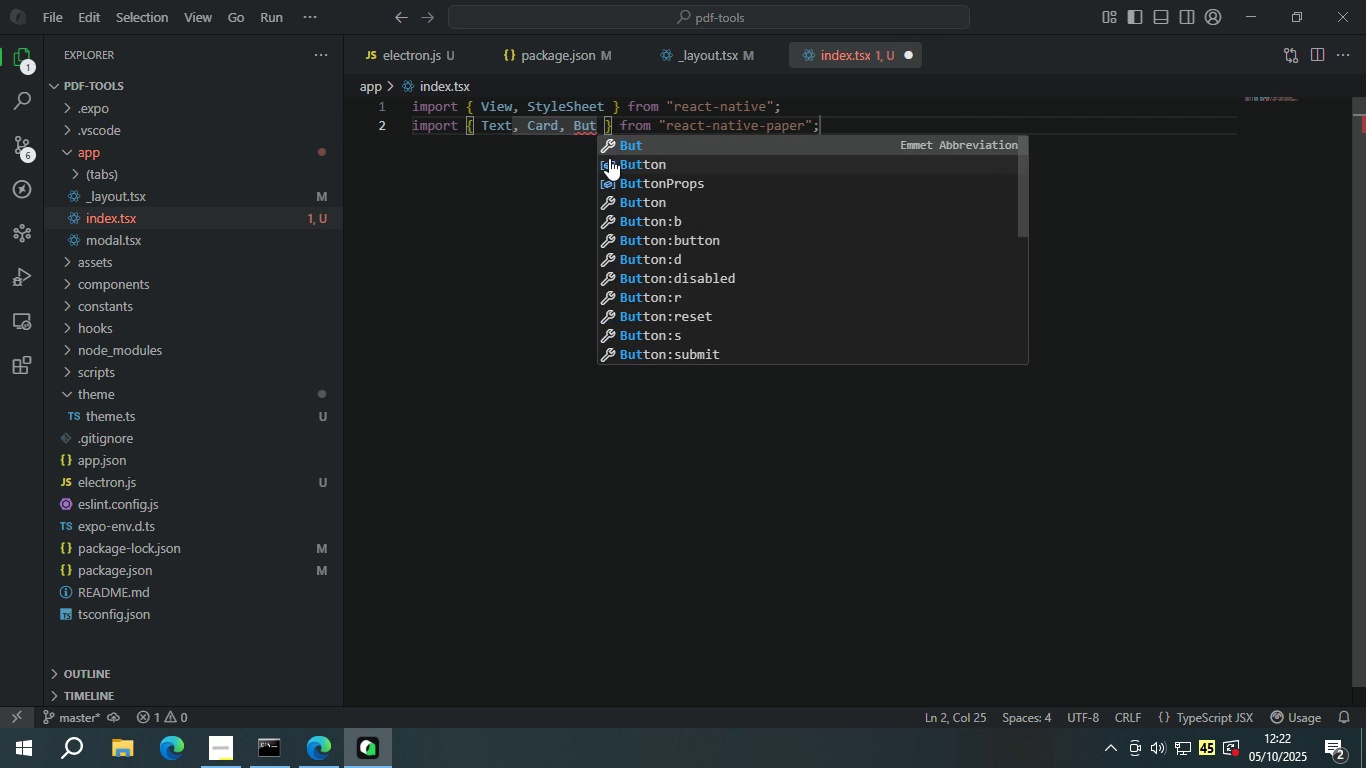 
key(ArrowDown)
 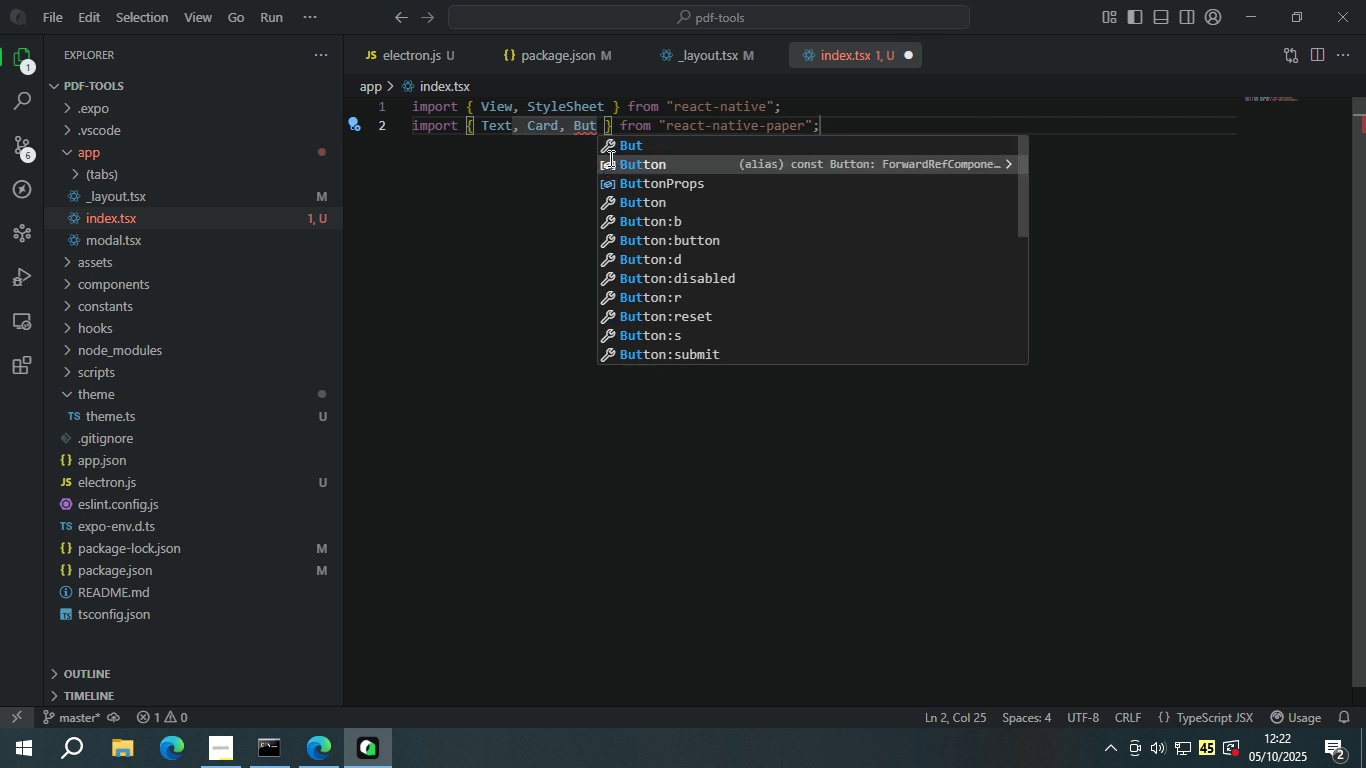 
key(Enter)